 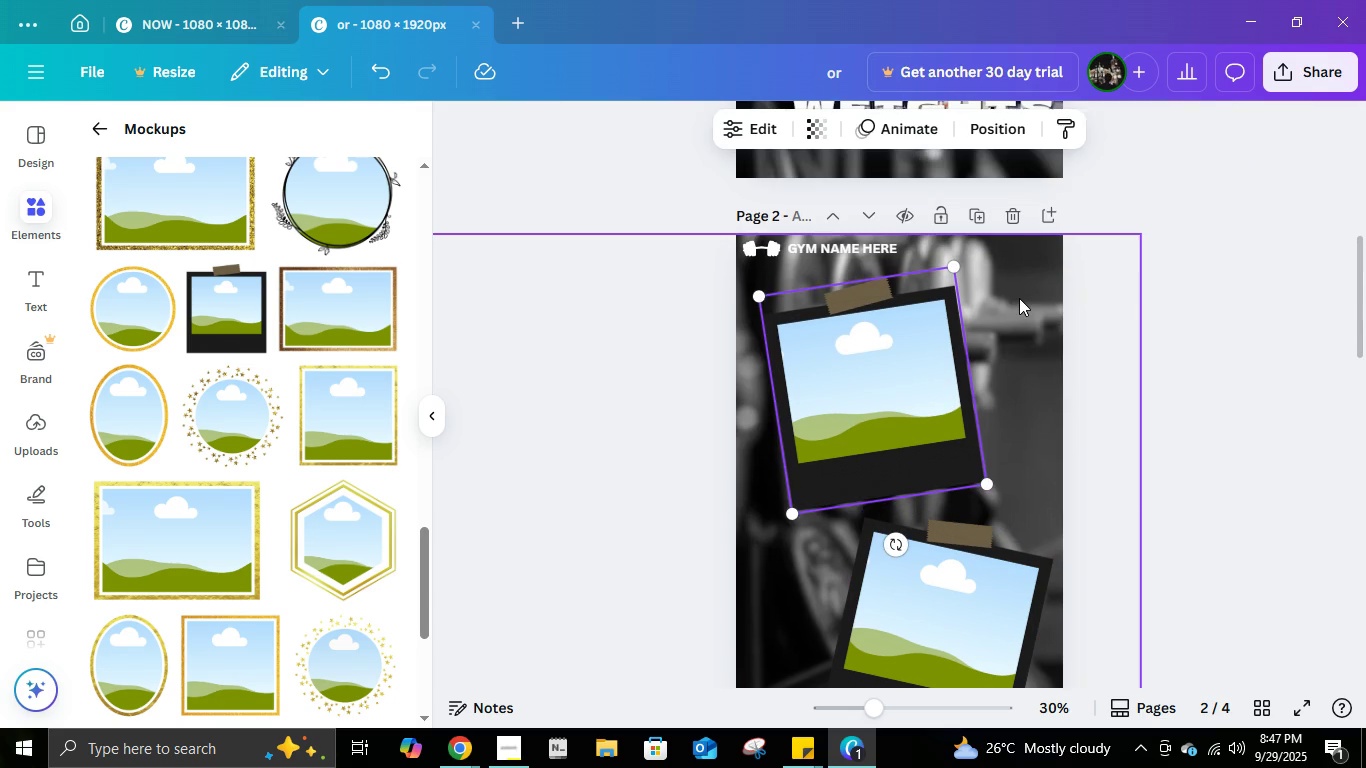 
left_click([1019, 298])
 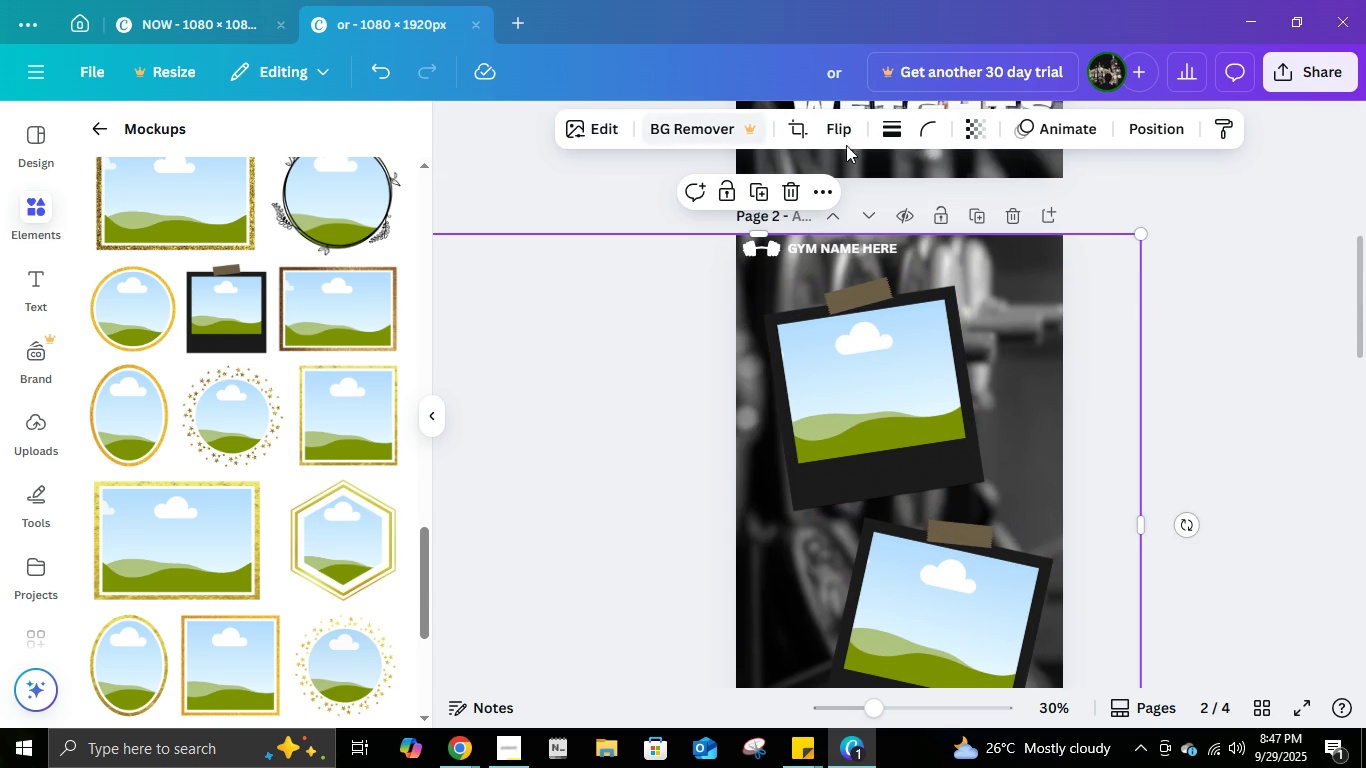 
left_click([978, 125])
 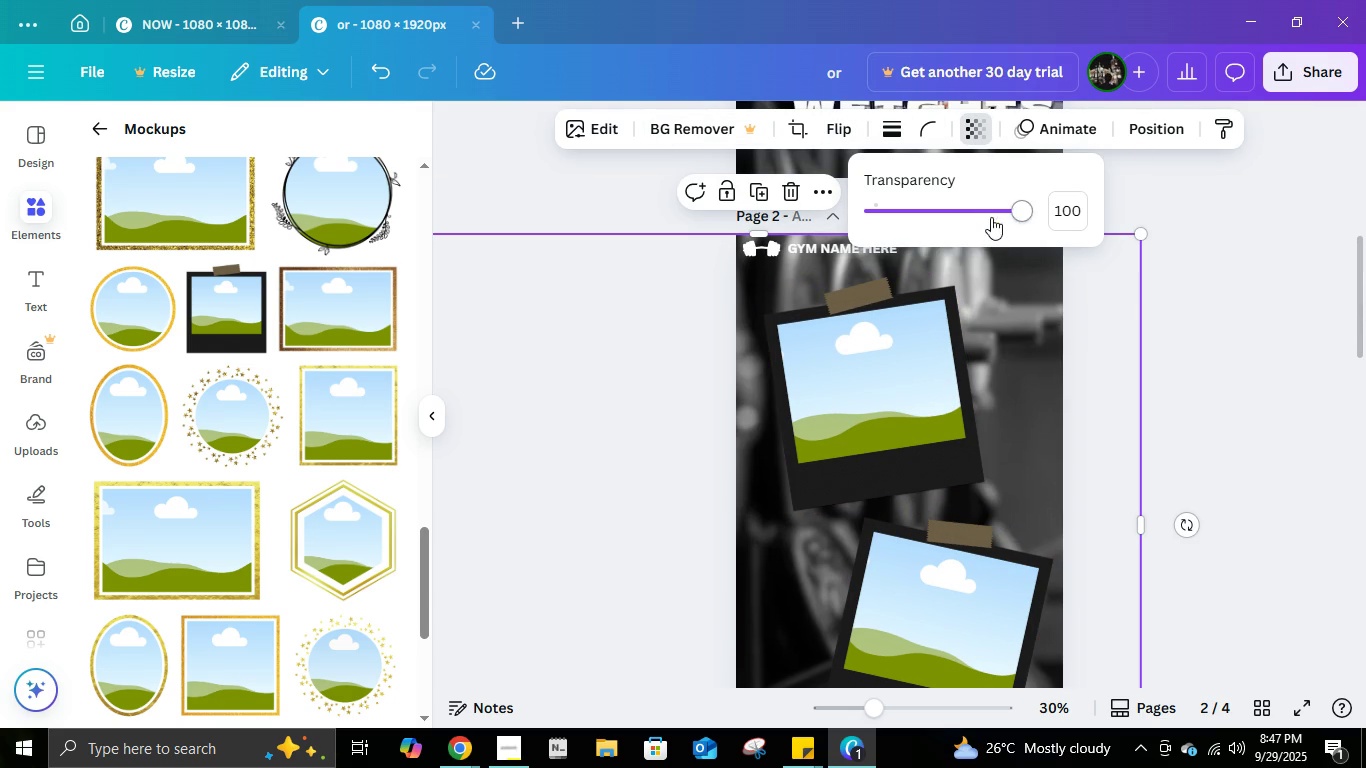 
left_click([991, 217])
 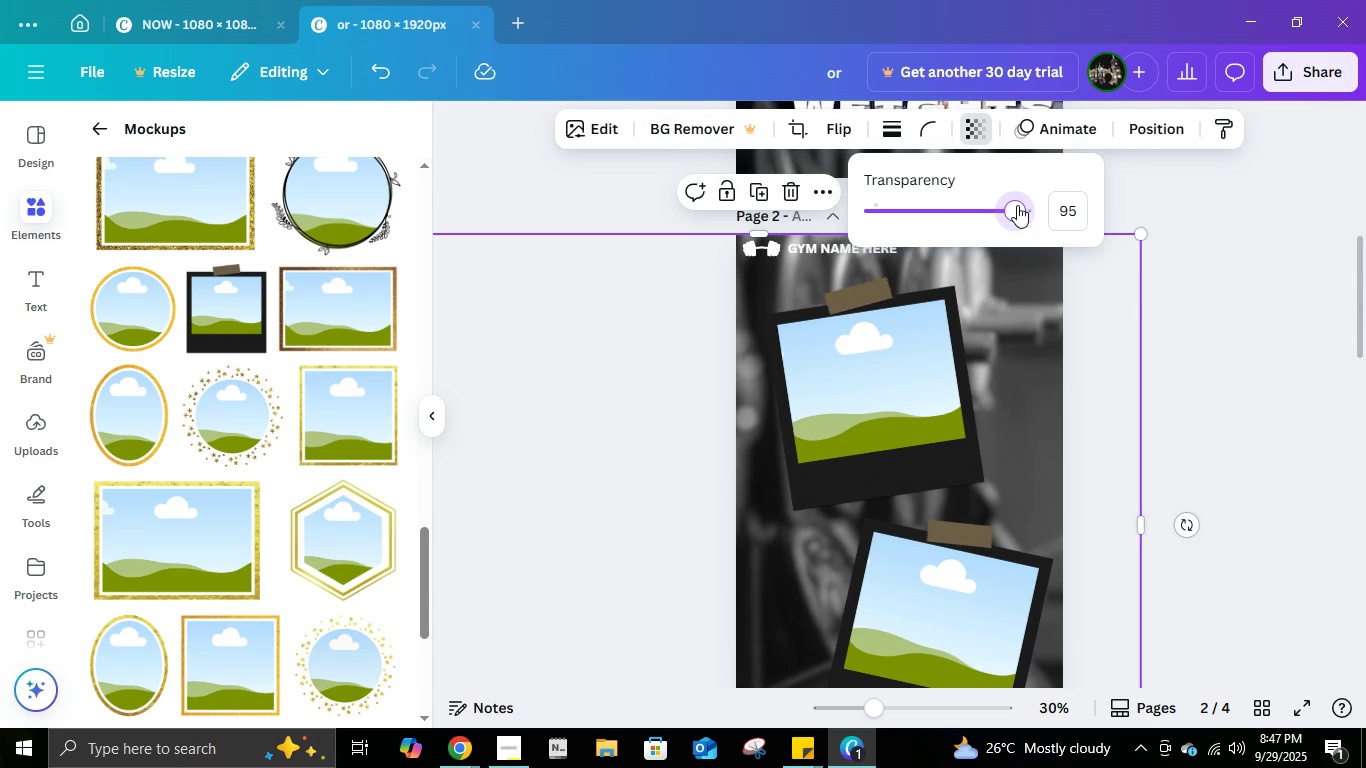 
left_click([1017, 205])
 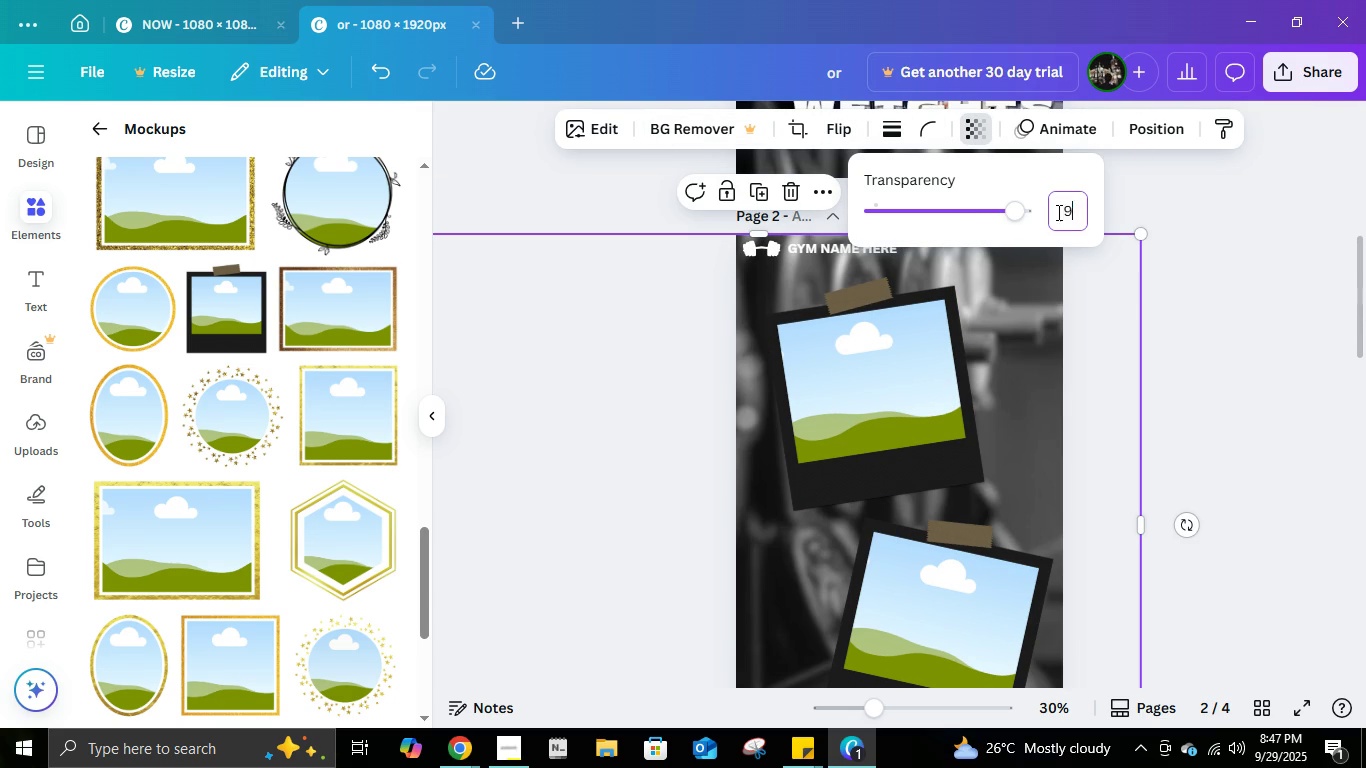 
key(Numpad9)
 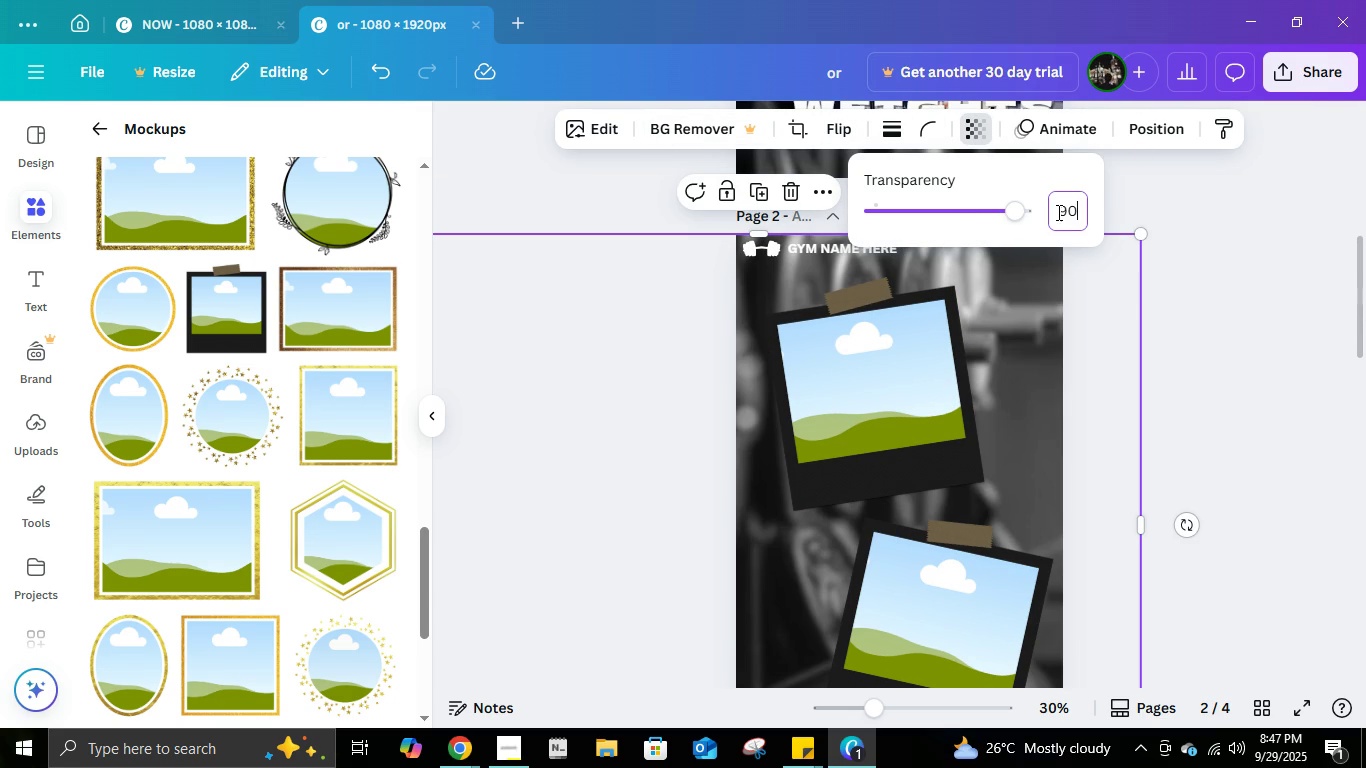 
key(Numpad0)
 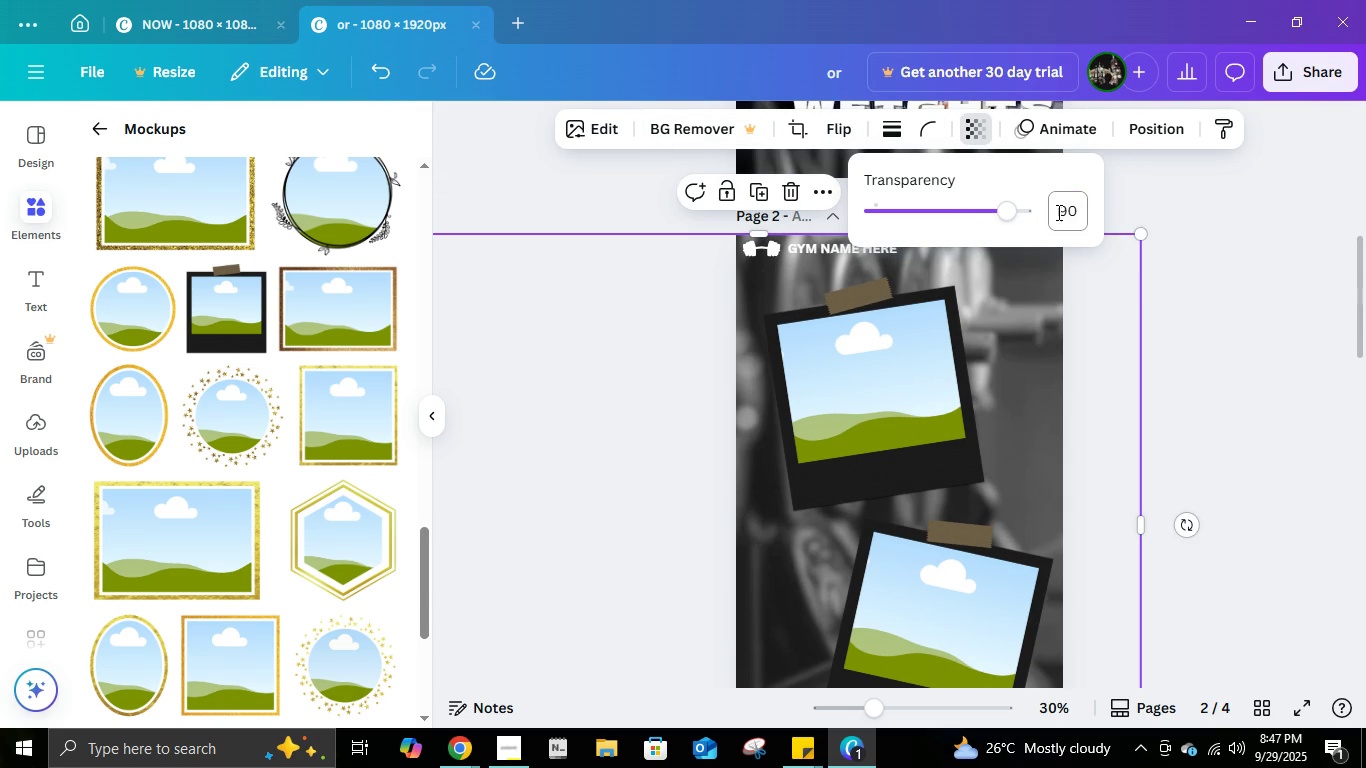 
key(NumpadEnter)
 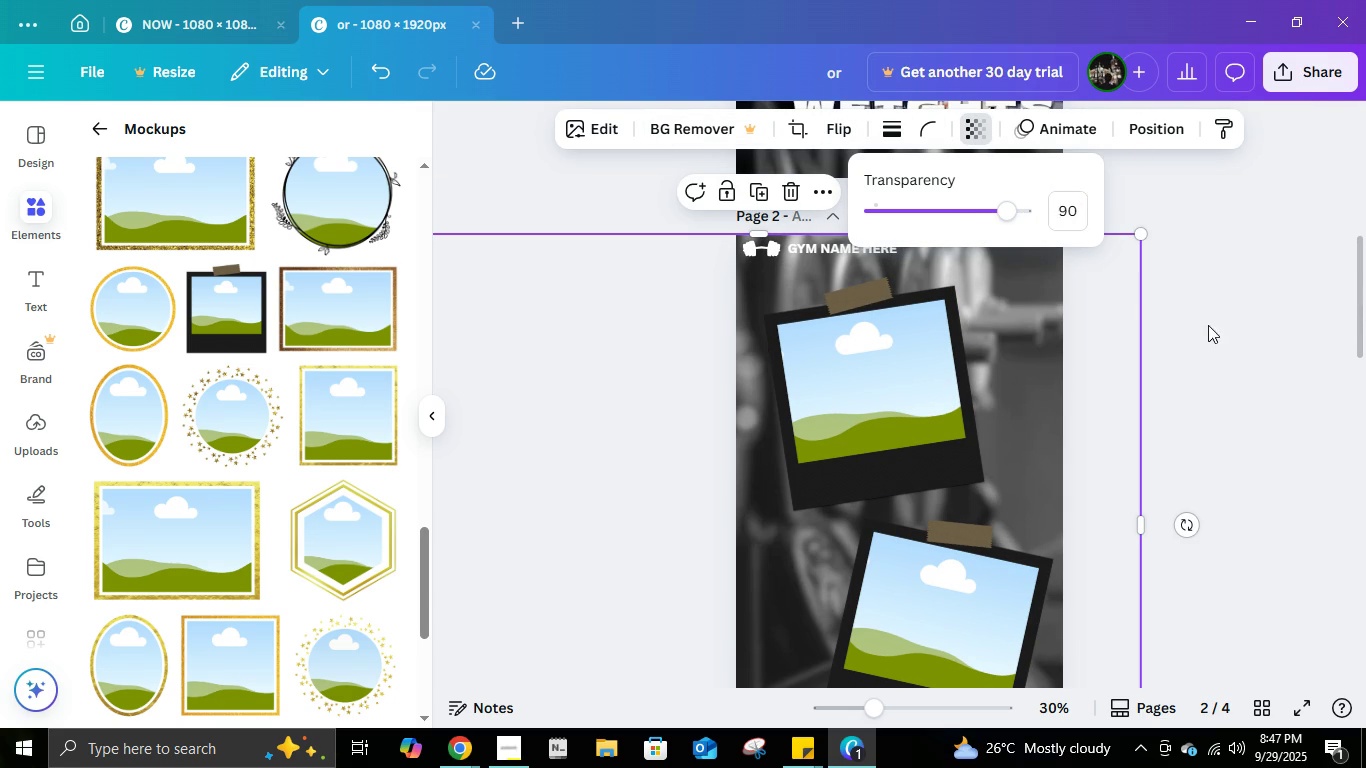 
left_click([1211, 326])
 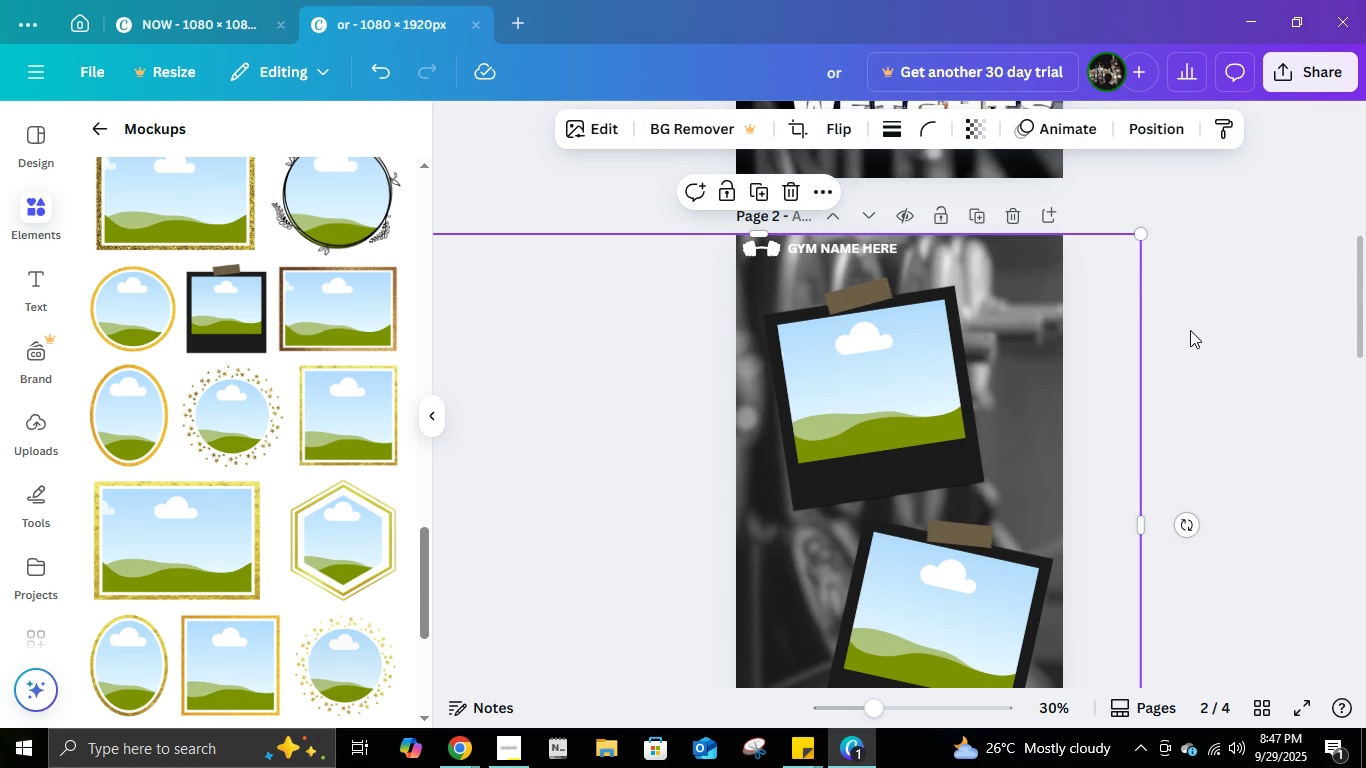 
scroll: coordinate [1190, 330], scroll_direction: down, amount: 4.0
 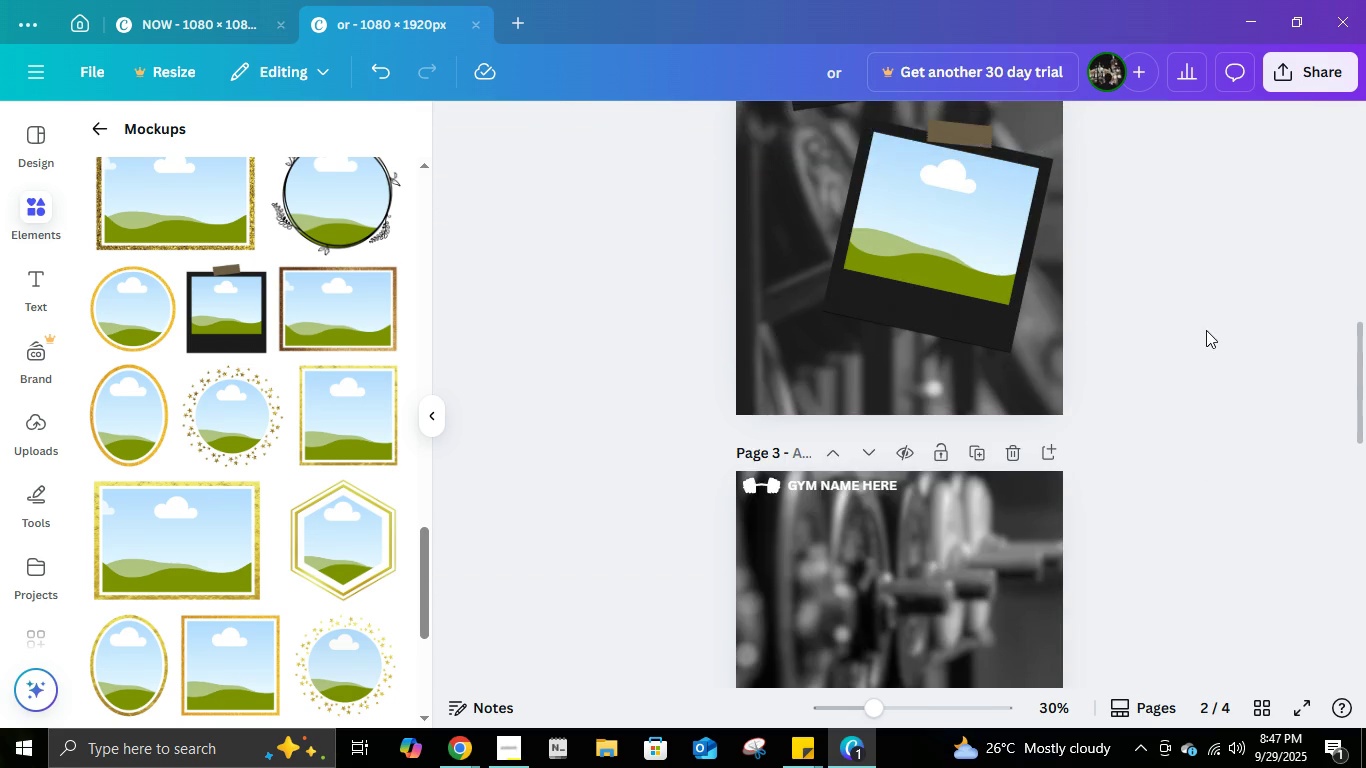 
left_click([1206, 330])
 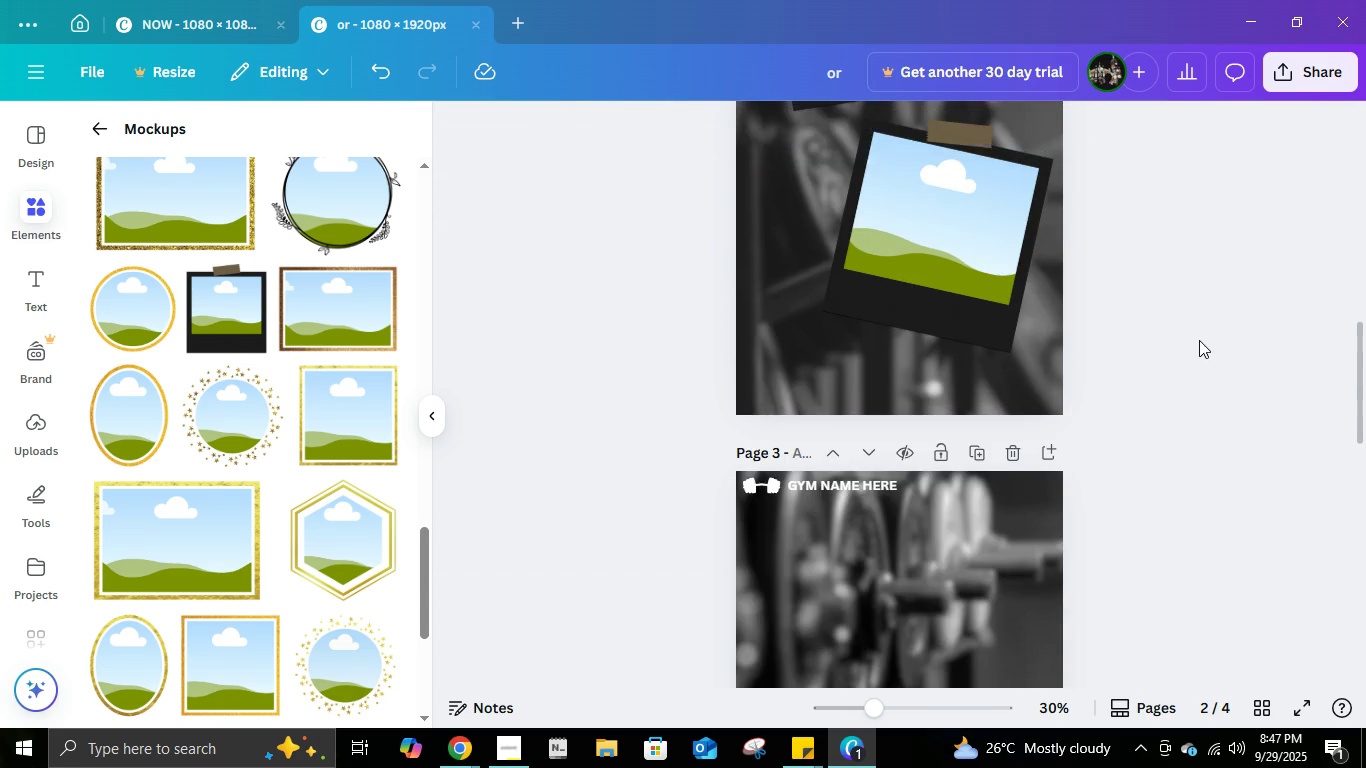 
scroll: coordinate [1197, 343], scroll_direction: up, amount: 4.0
 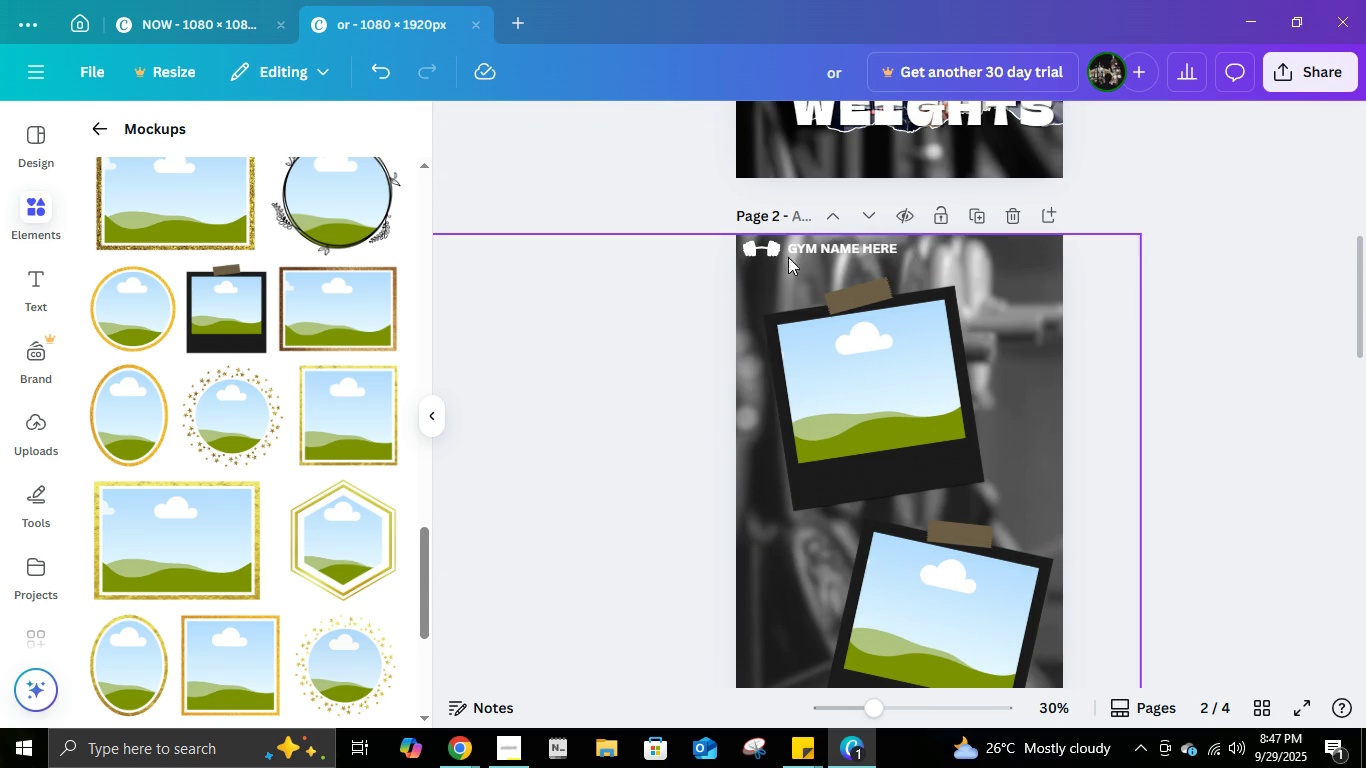 
left_click([782, 248])
 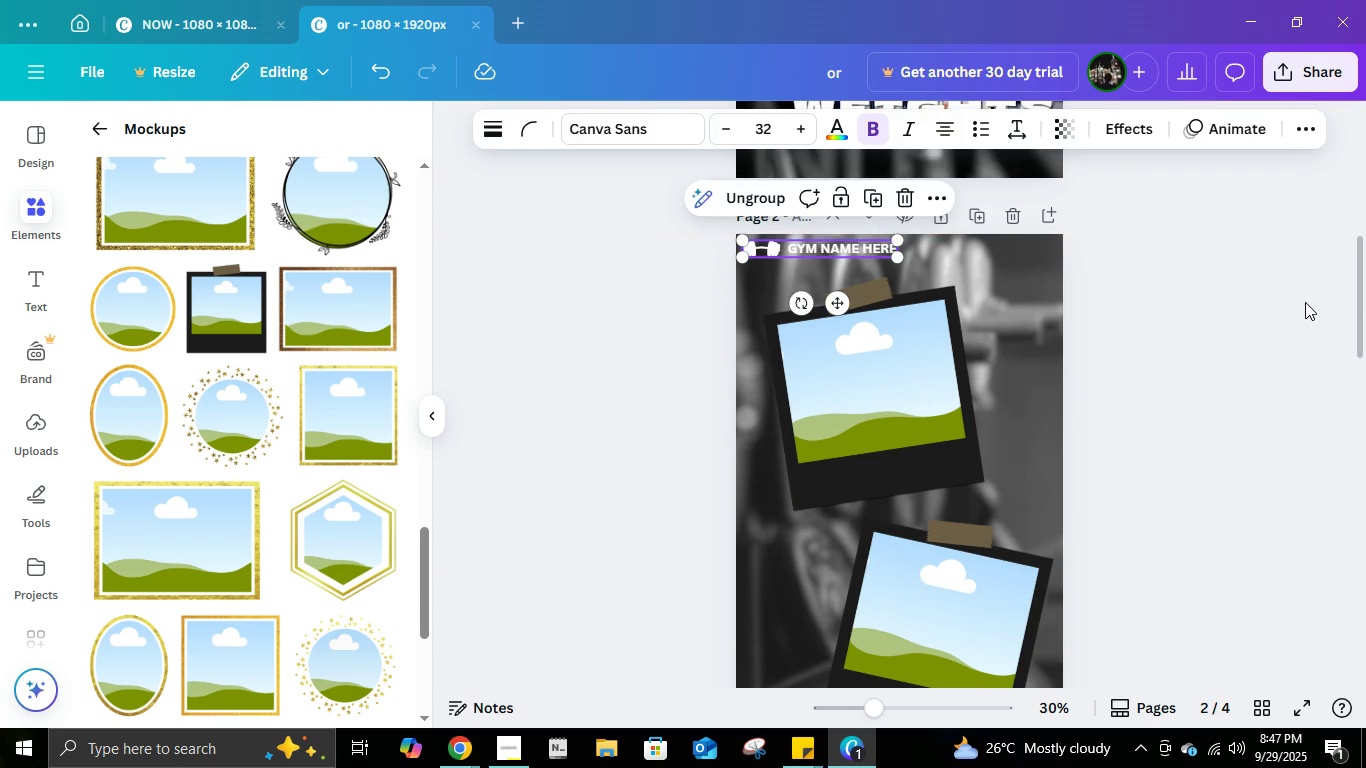 
left_click([1305, 302])
 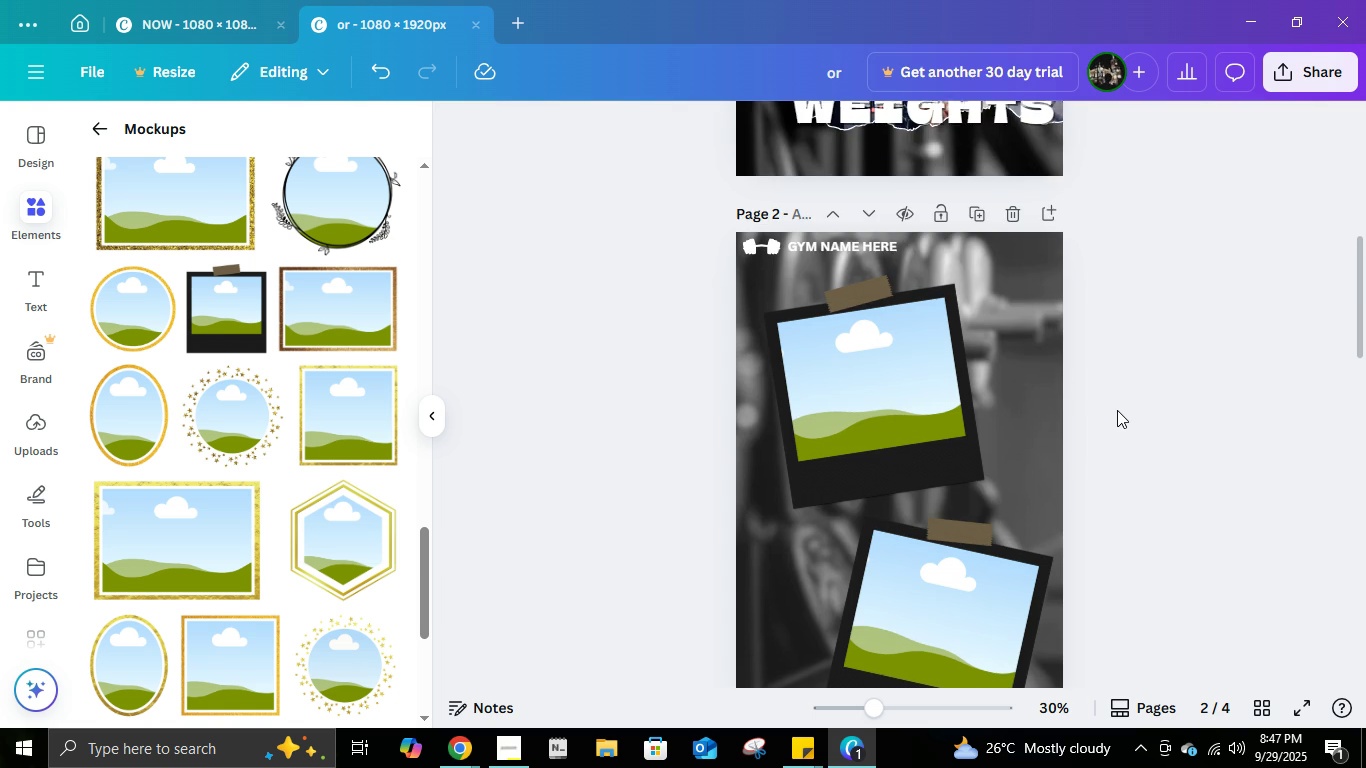 
scroll: coordinate [1117, 410], scroll_direction: down, amount: 2.0
 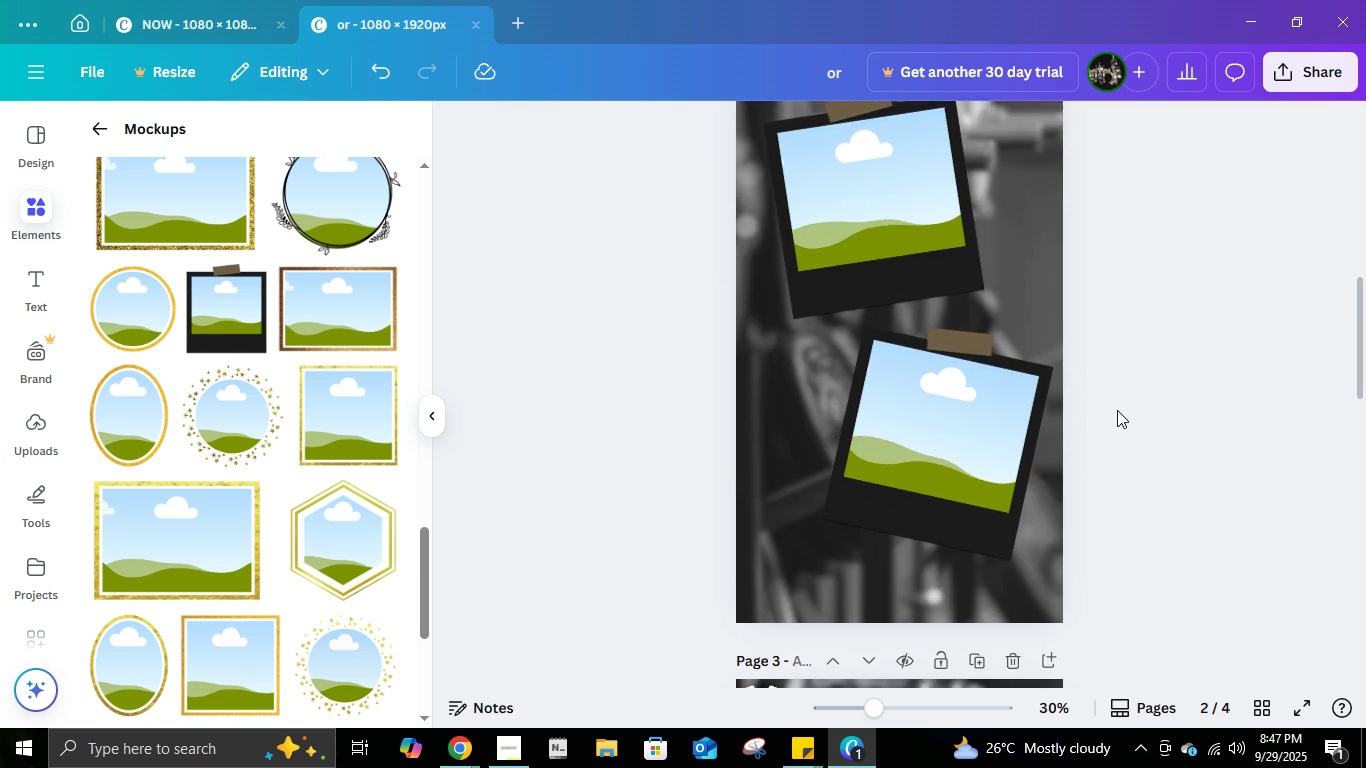 
scroll: coordinate [1117, 410], scroll_direction: up, amount: 3.0
 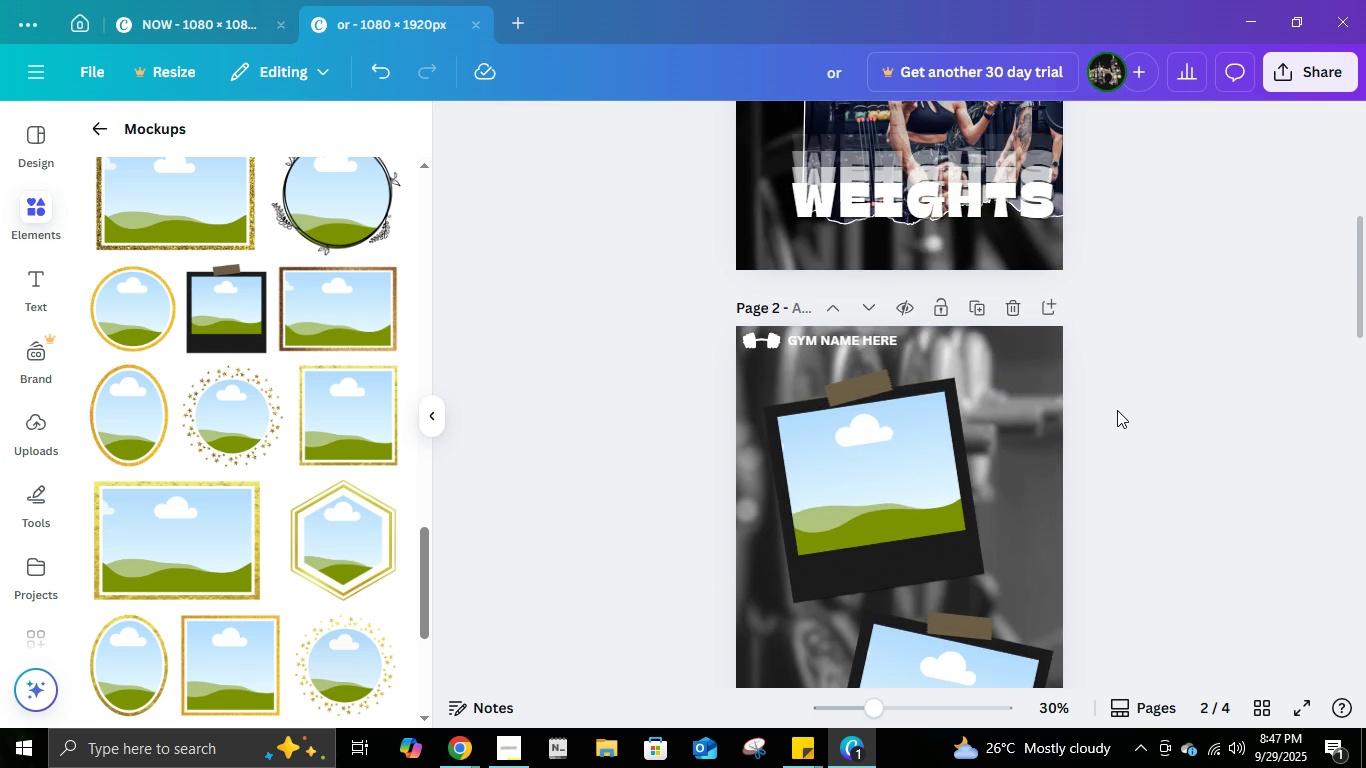 
scroll: coordinate [1117, 410], scroll_direction: down, amount: 3.0
 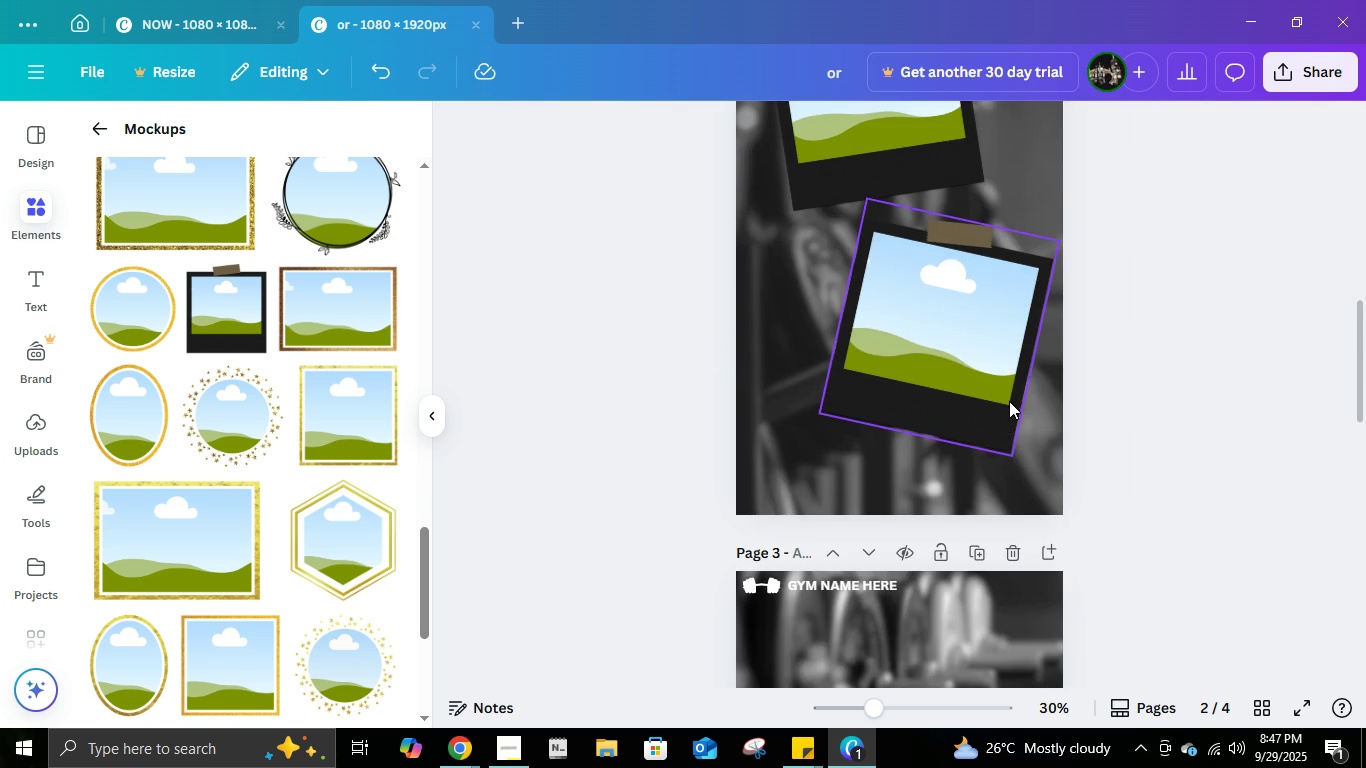 
scroll: coordinate [877, 418], scroll_direction: up, amount: 2.0
 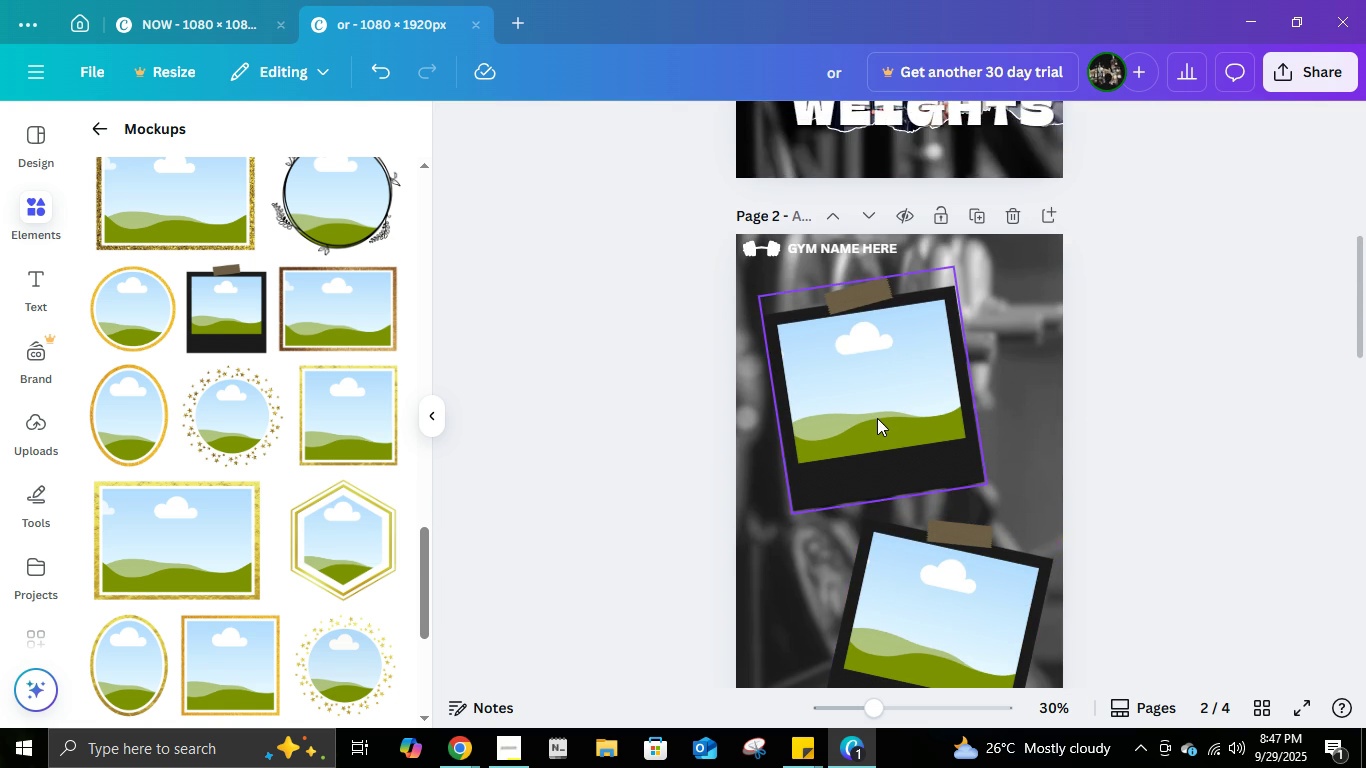 
scroll: coordinate [877, 418], scroll_direction: down, amount: 1.0
 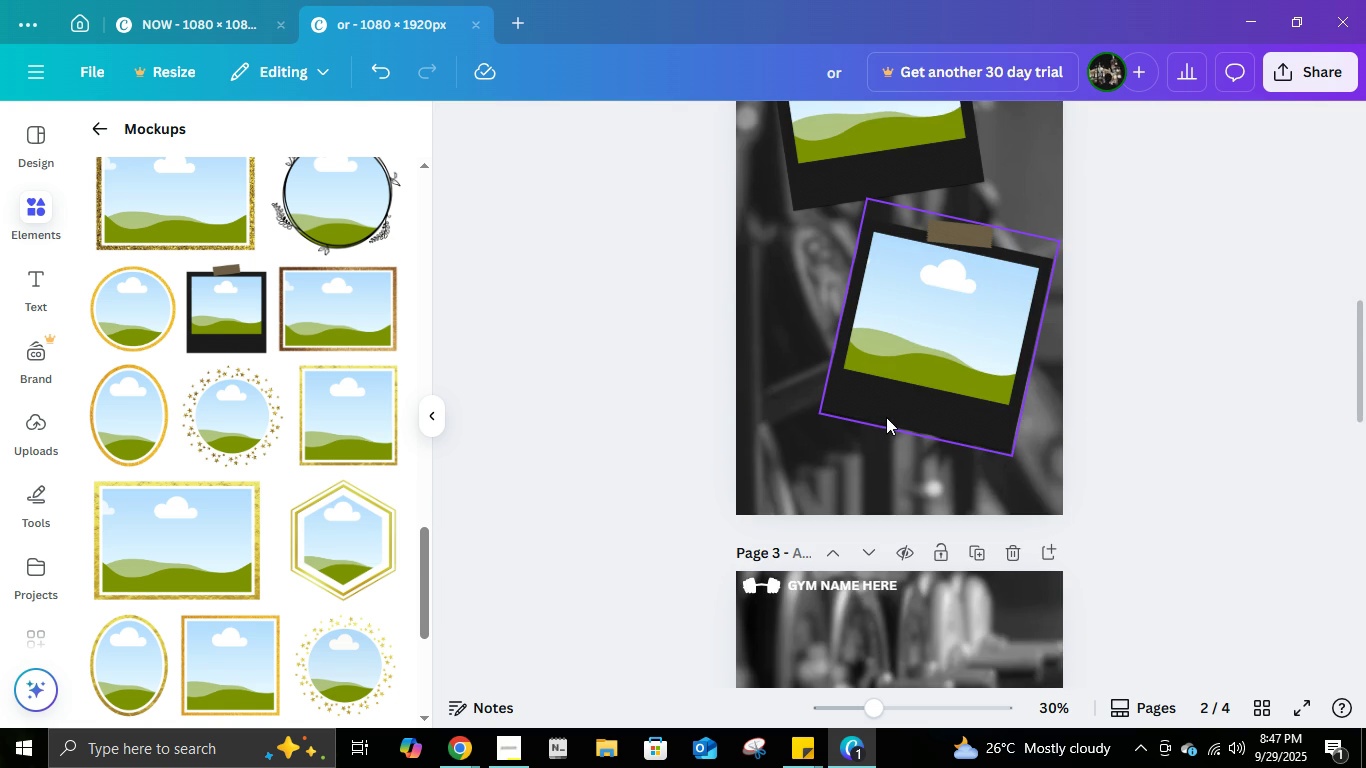 
scroll: coordinate [886, 417], scroll_direction: up, amount: 1.0
 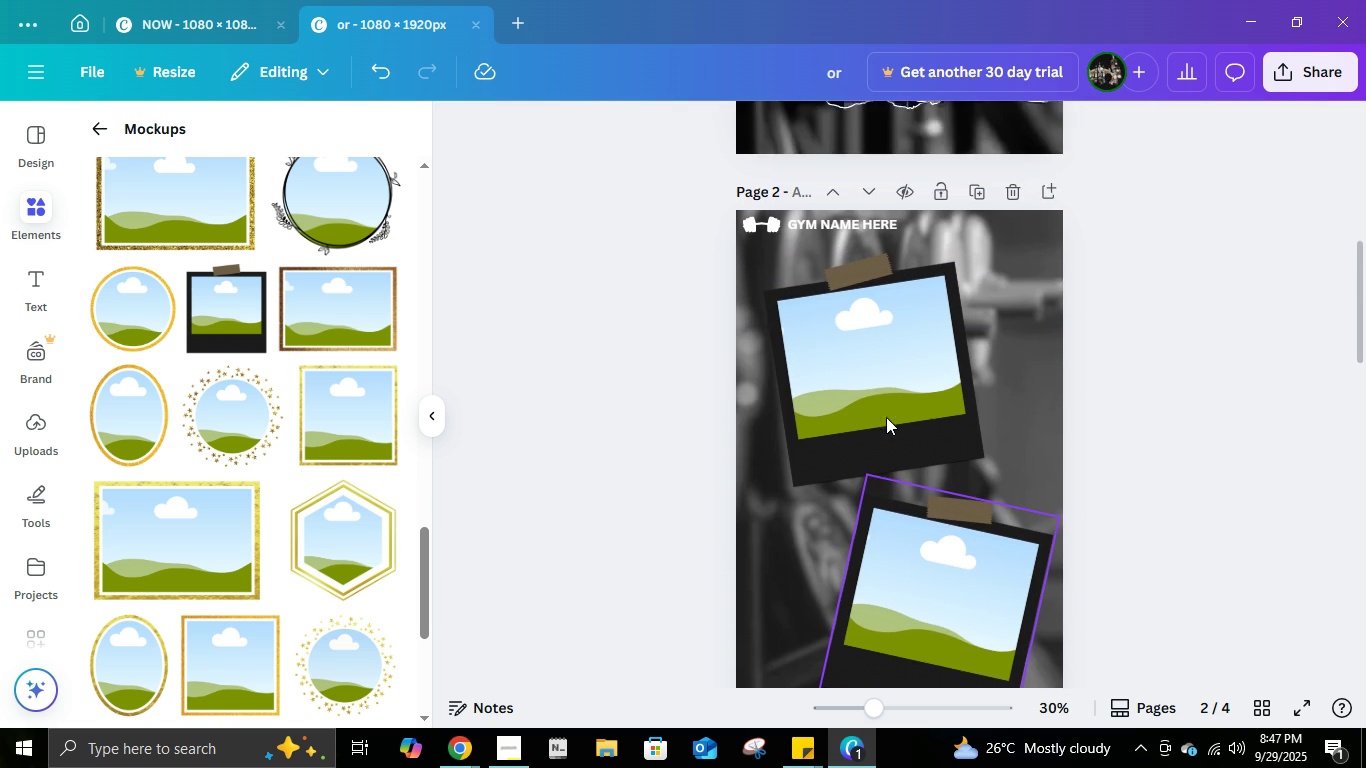 
scroll: coordinate [887, 417], scroll_direction: down, amount: 2.0
 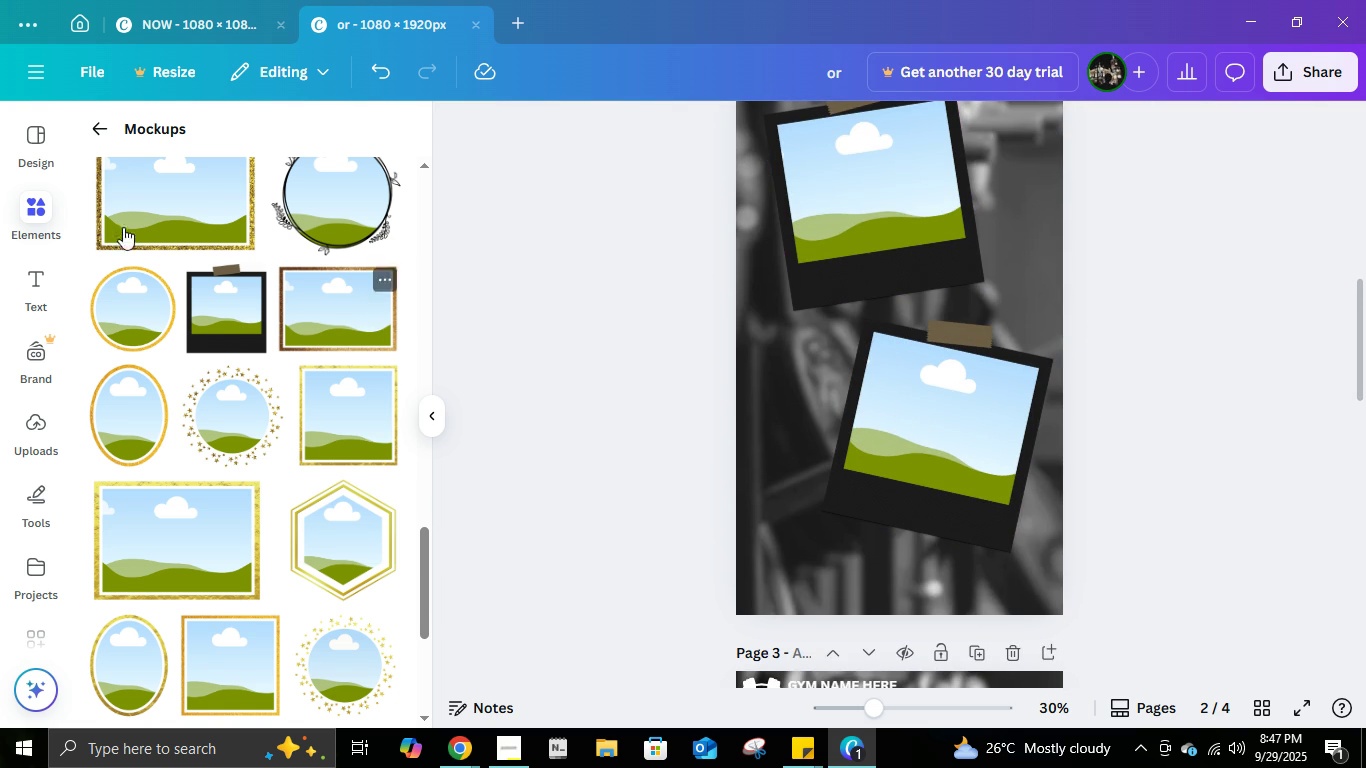 
left_click([94, 133])
 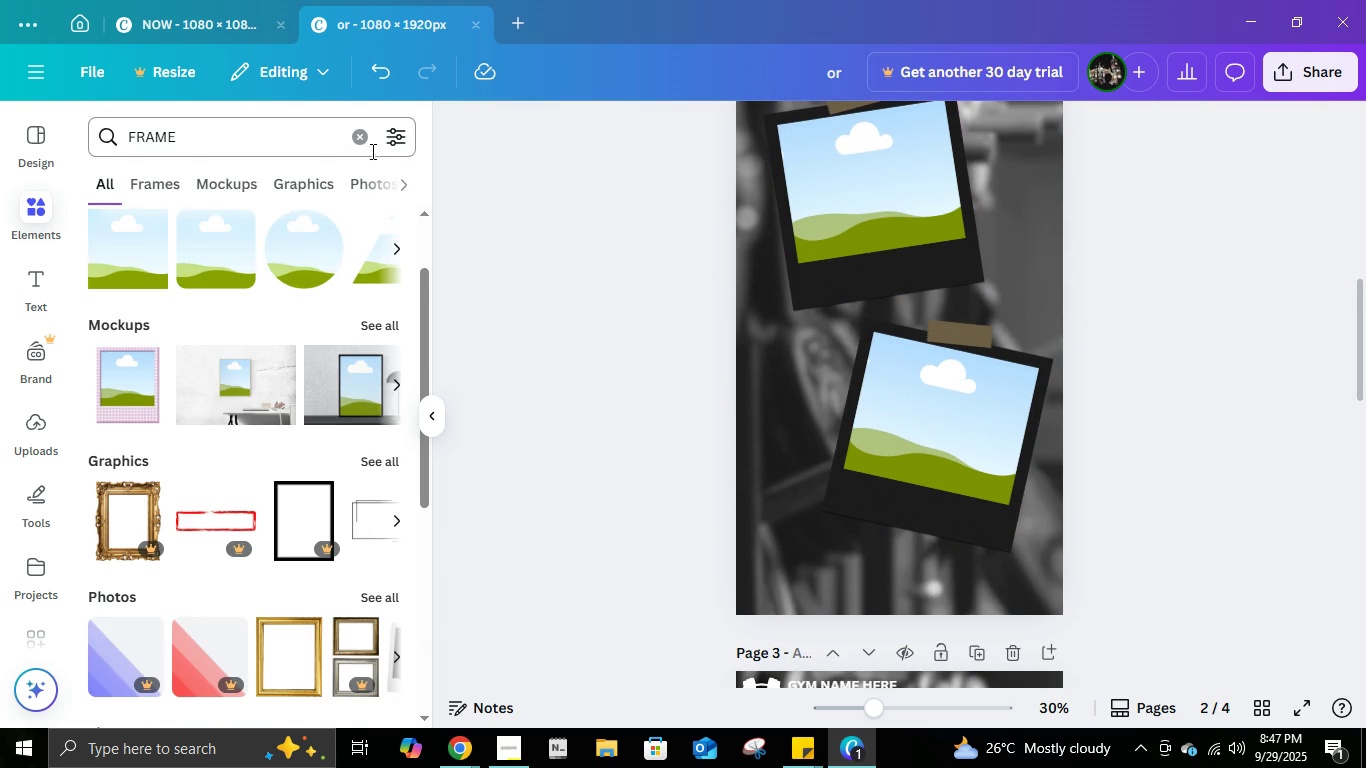 
left_click([366, 146])
 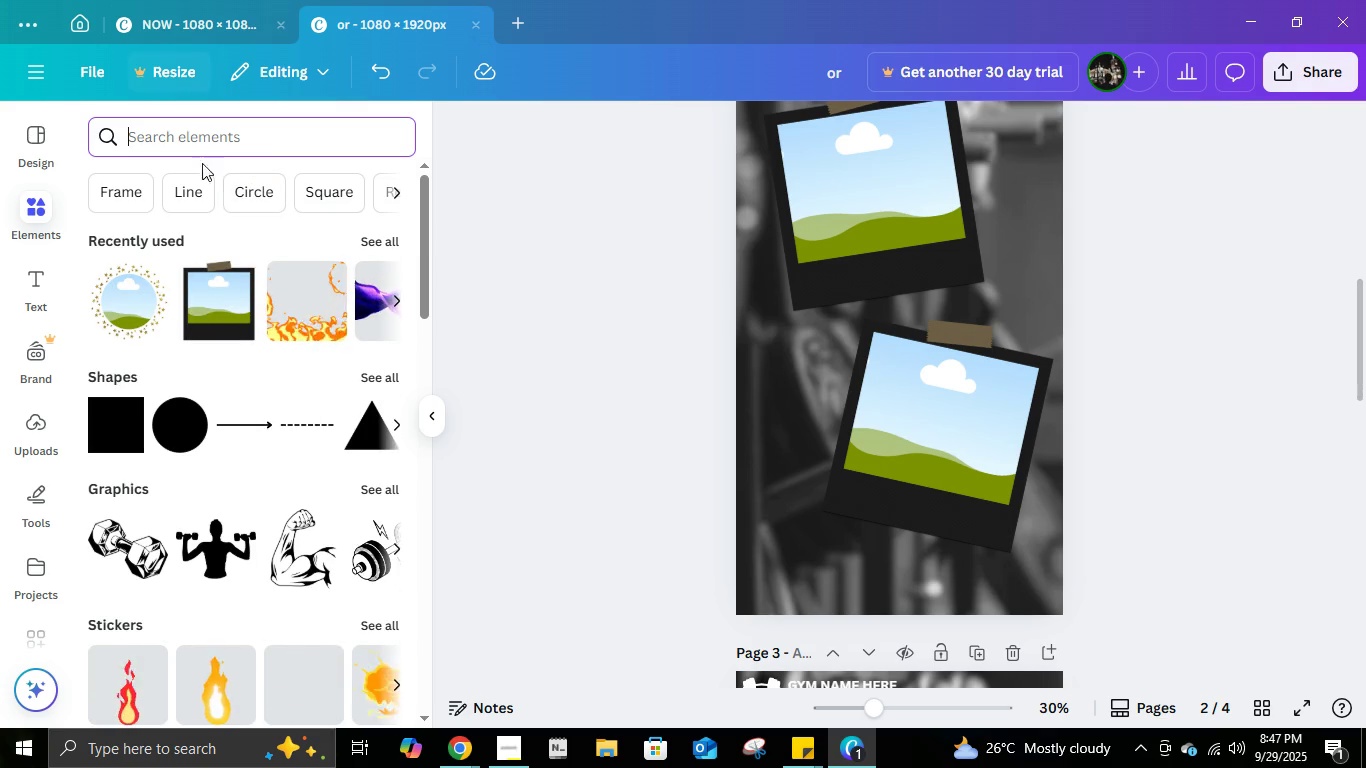 
type(WORKOUT ANIMATION)
 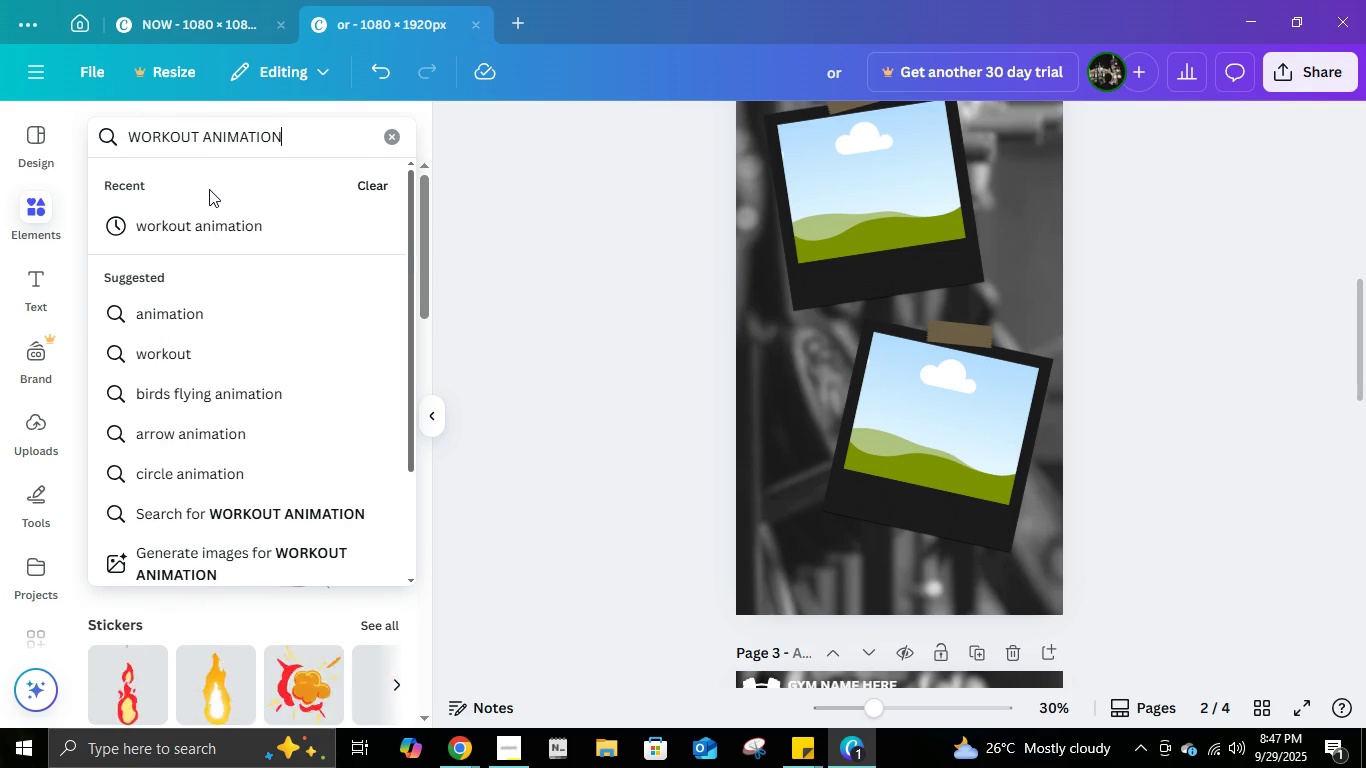 
key(Enter)
 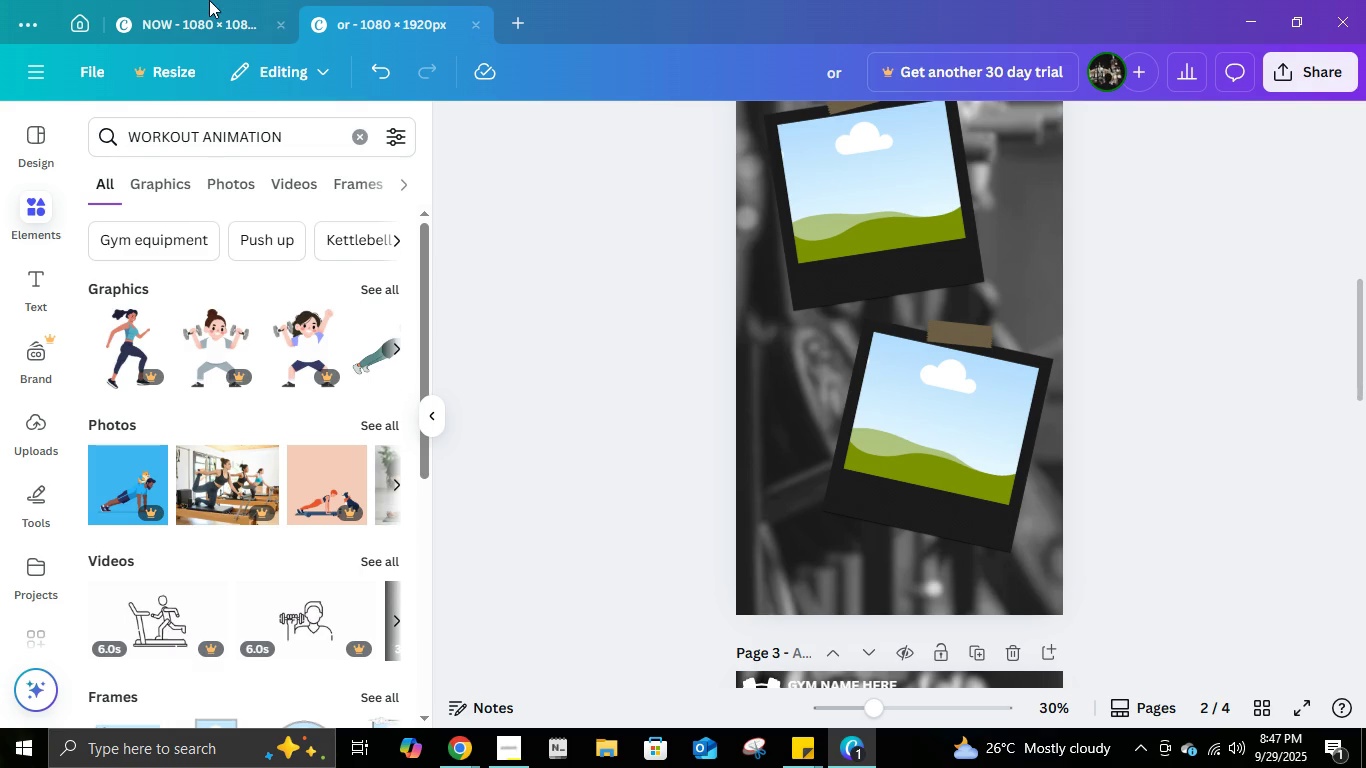 
left_click([212, 4])
 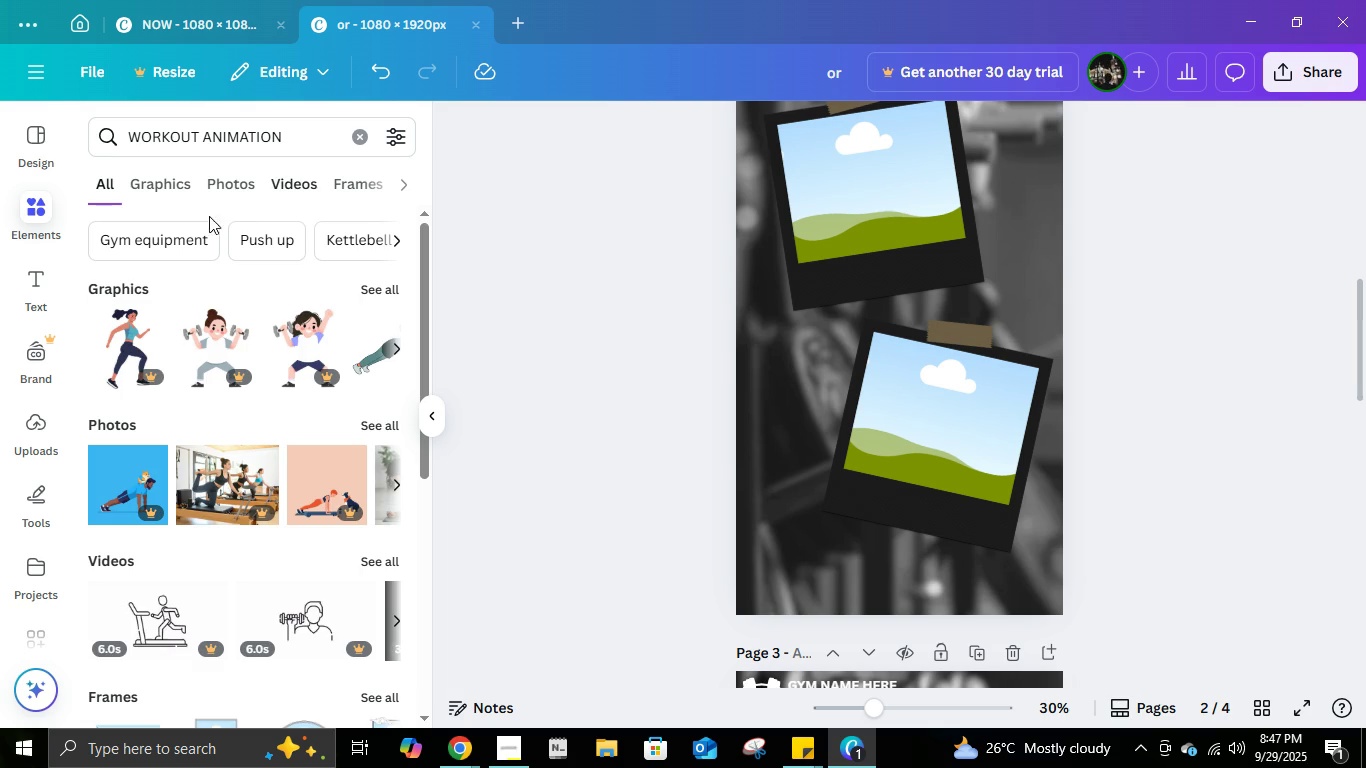 
left_click([168, 195])
 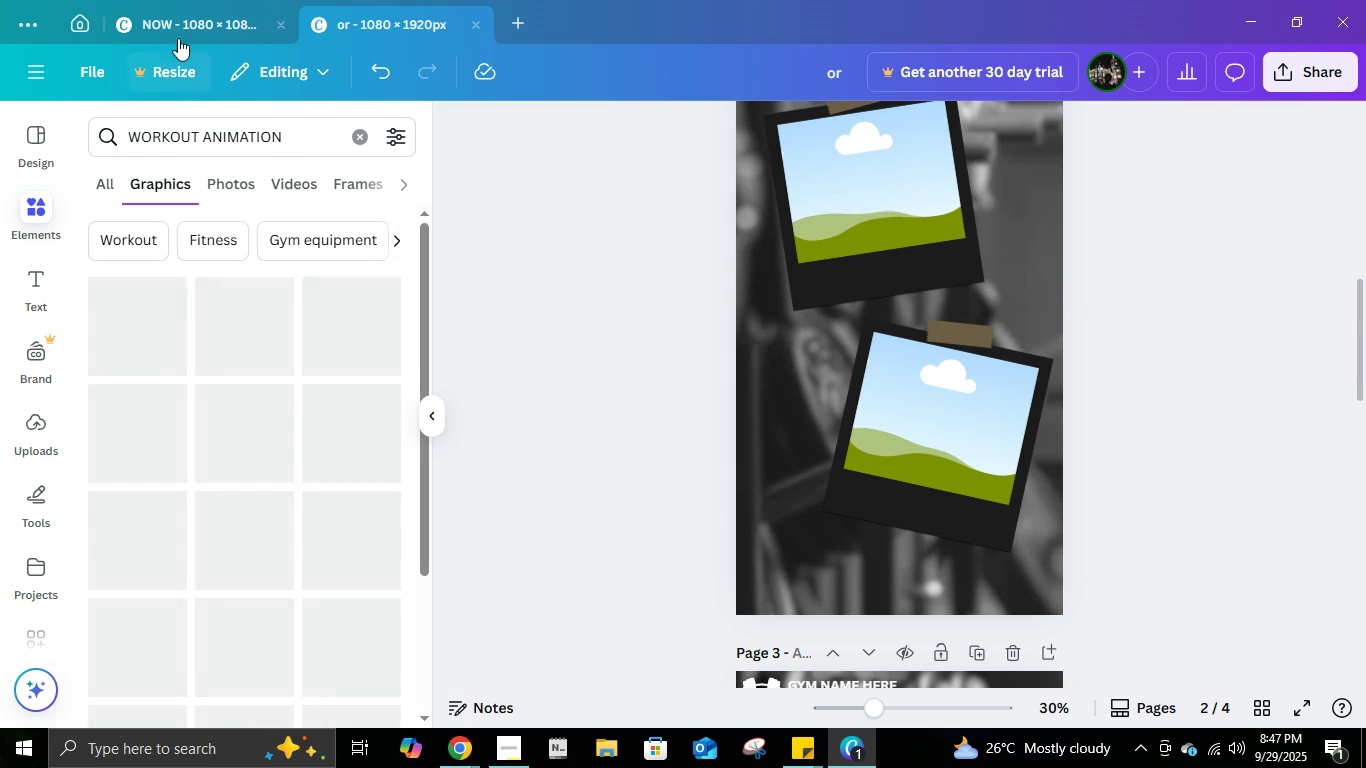 
left_click([178, 29])
 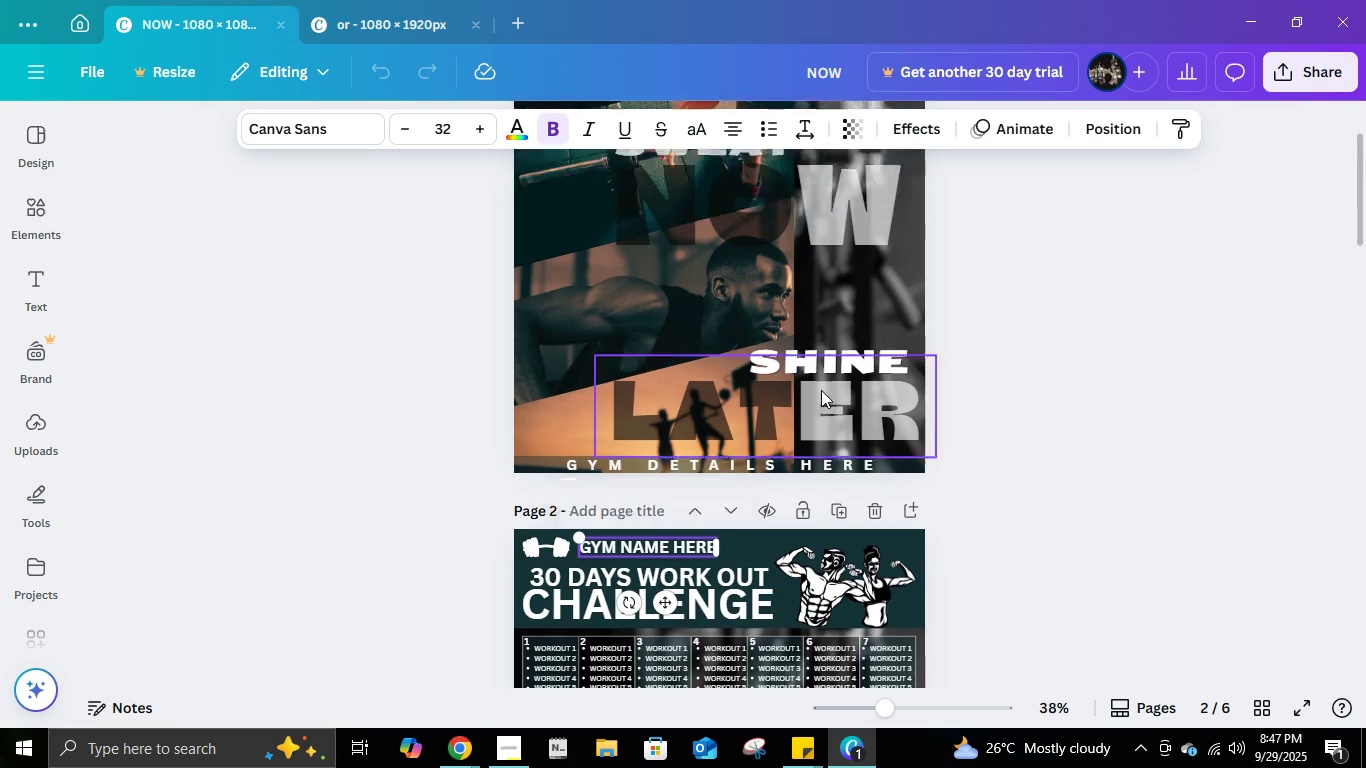 
scroll: coordinate [821, 390], scroll_direction: up, amount: 4.0
 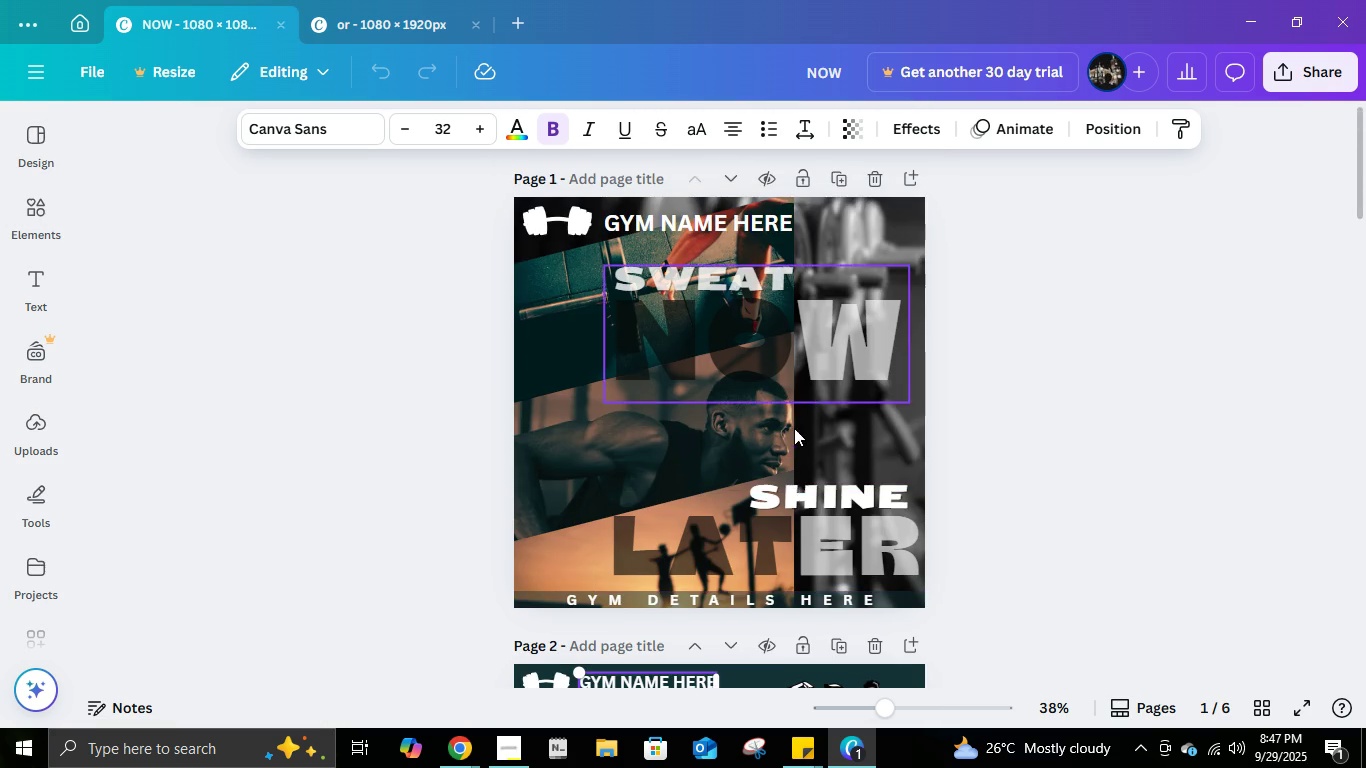 
scroll: coordinate [790, 443], scroll_direction: down, amount: 7.0
 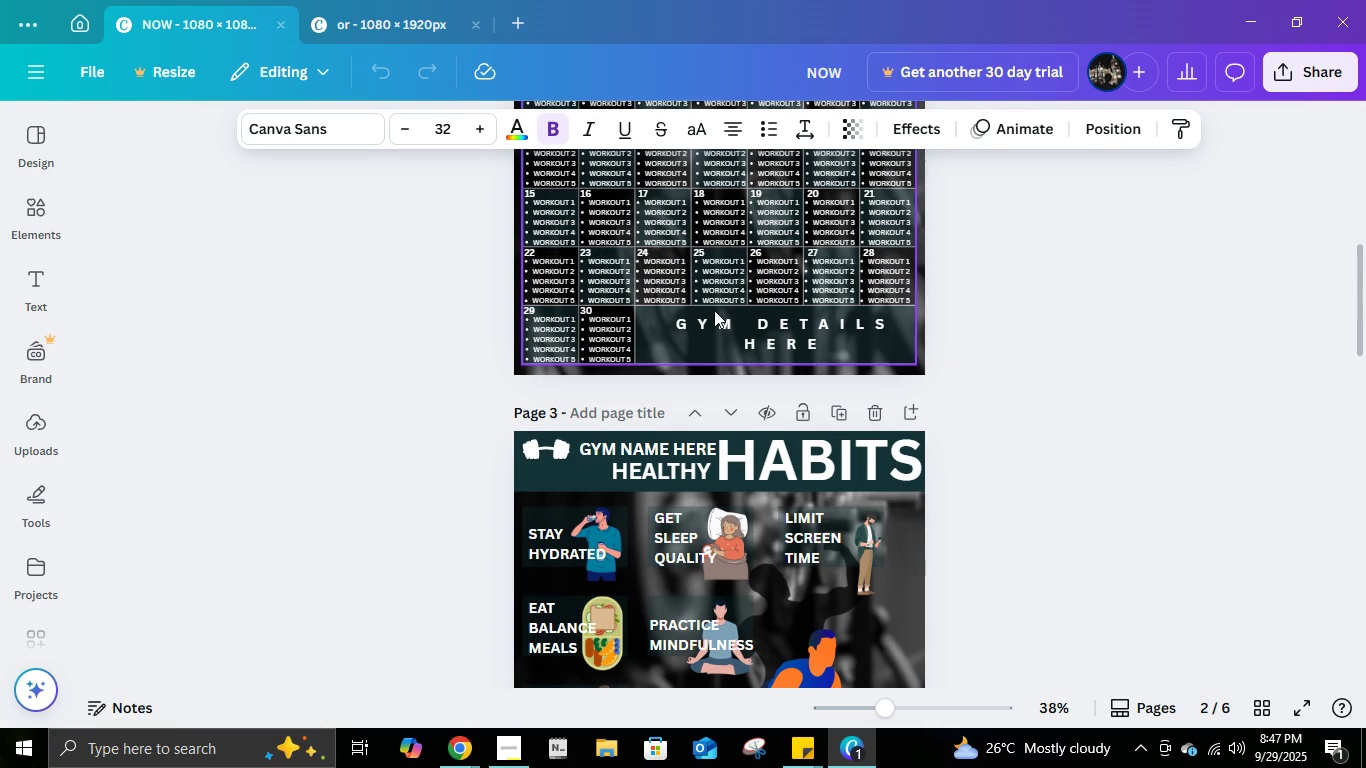 
left_click([717, 334])